 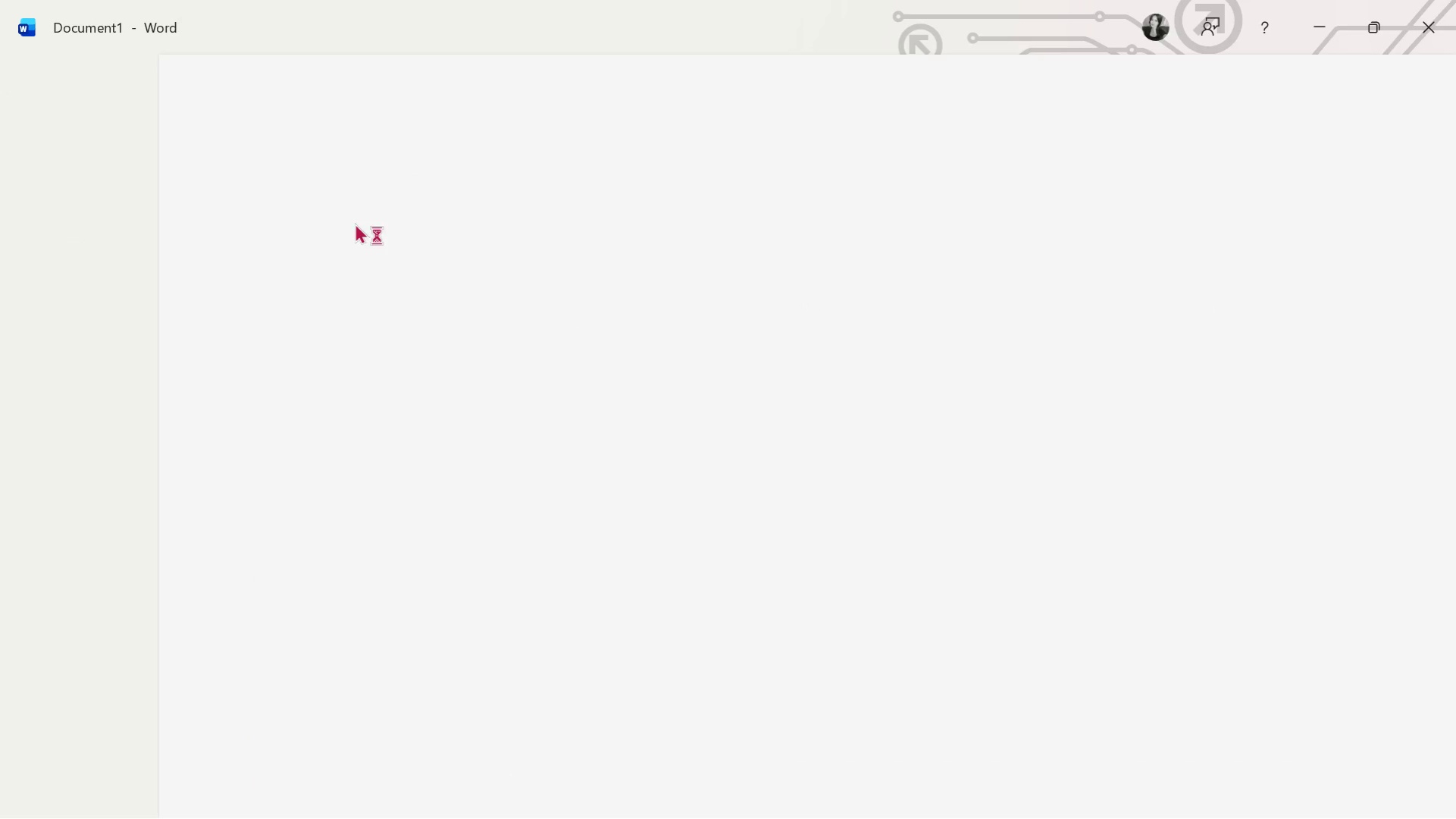 
left_click([249, 112])
 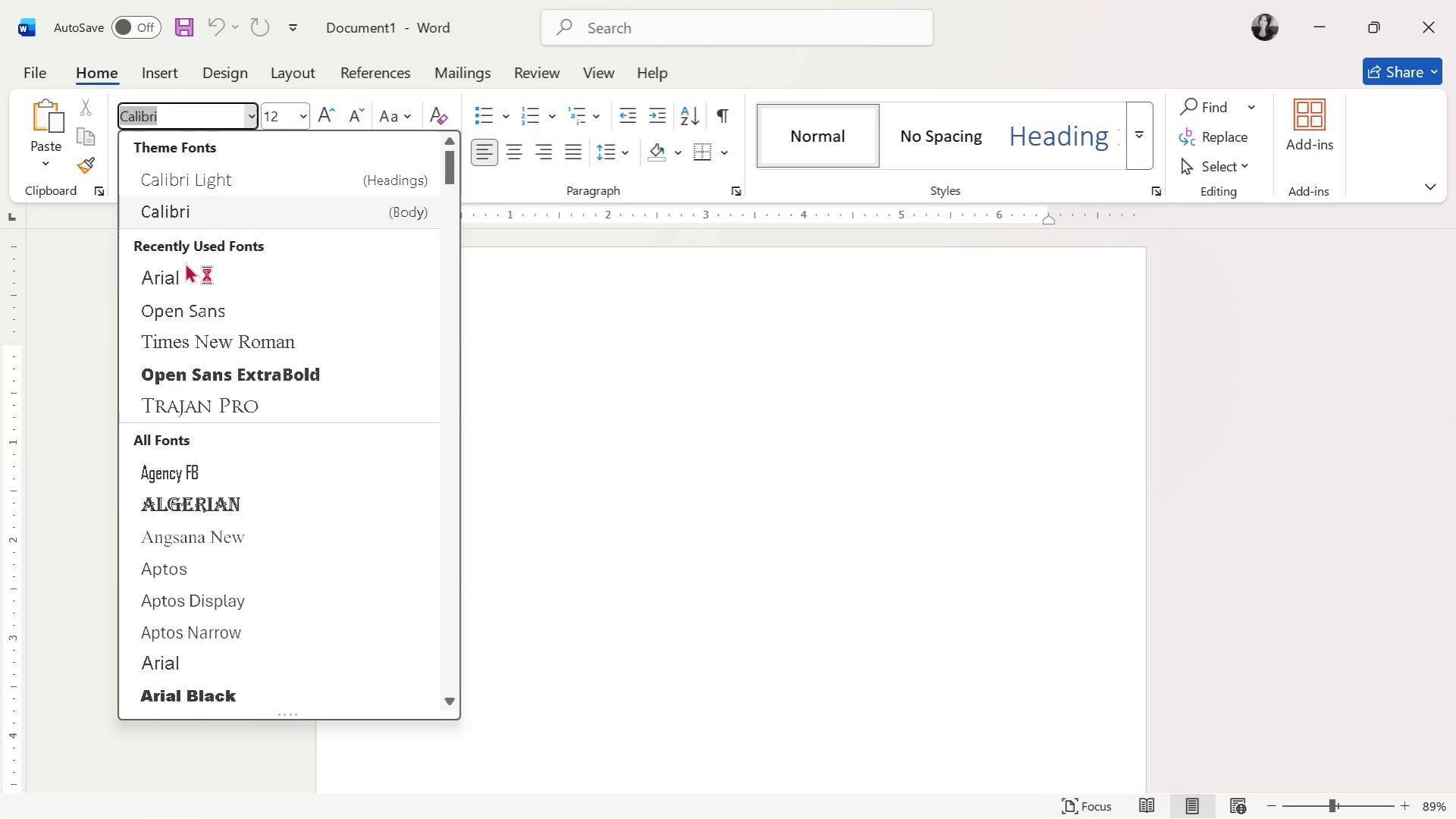 
left_click([175, 271])
 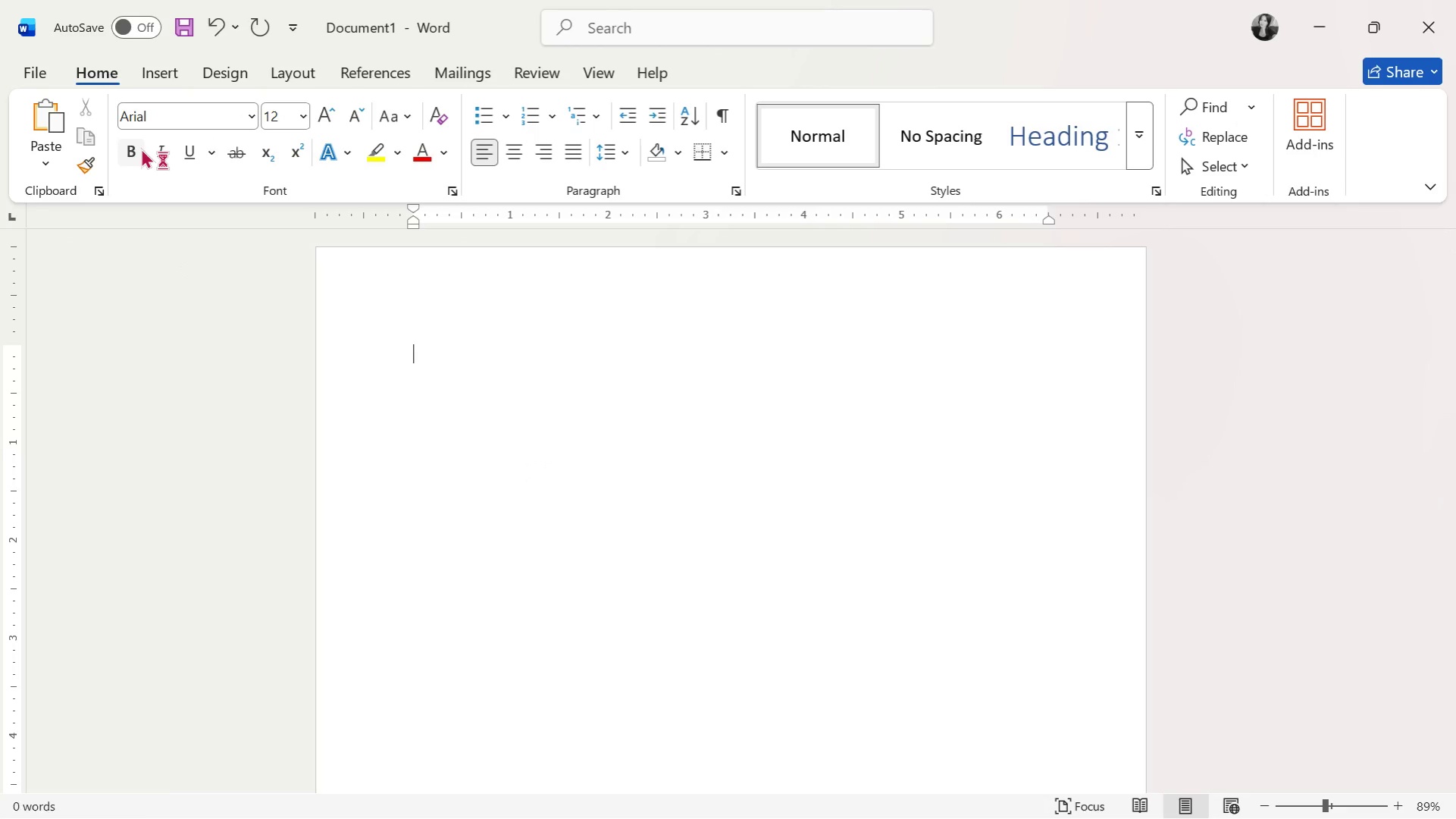 
left_click([134, 150])
 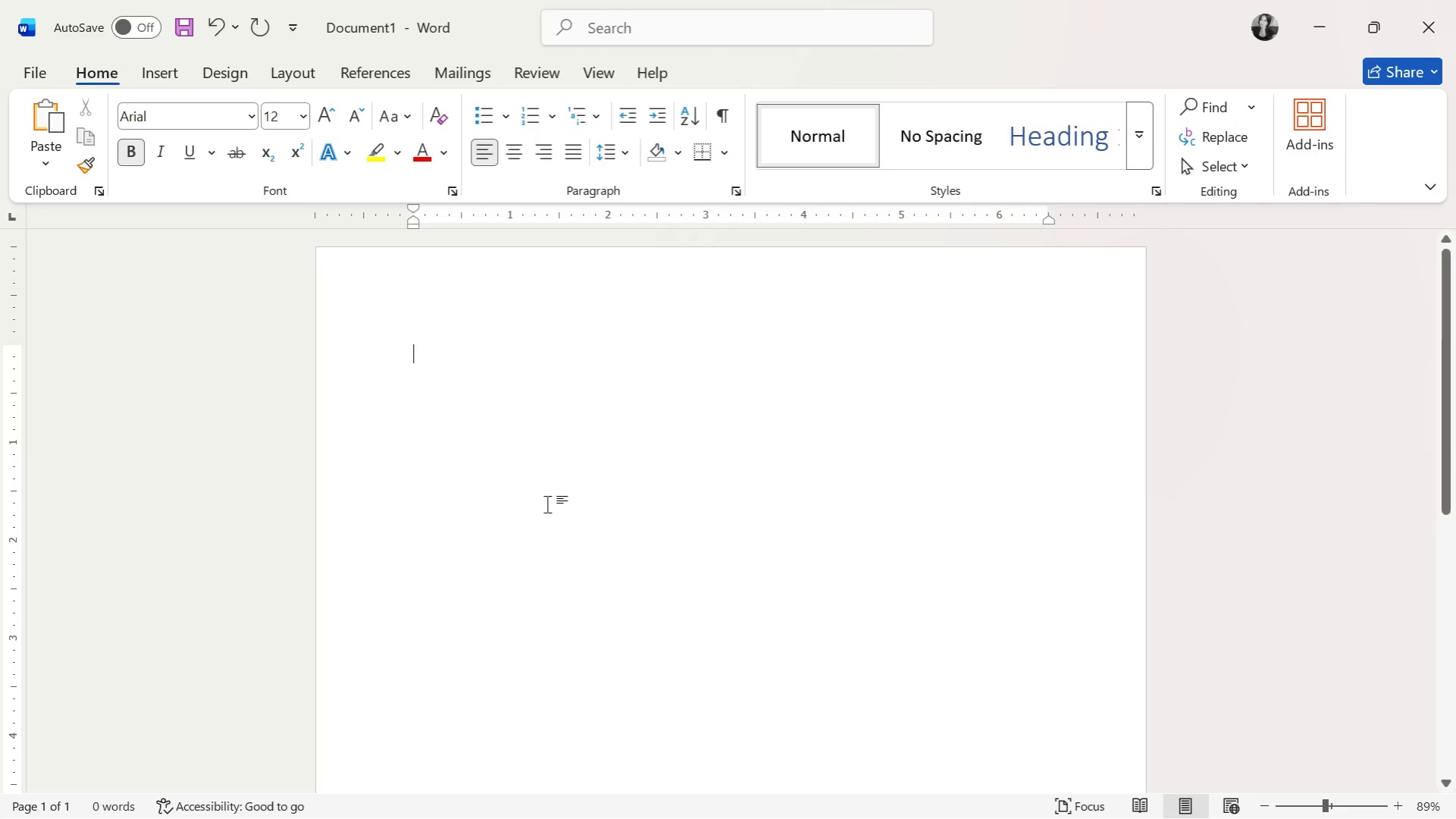 
key(Alt+Tab)